 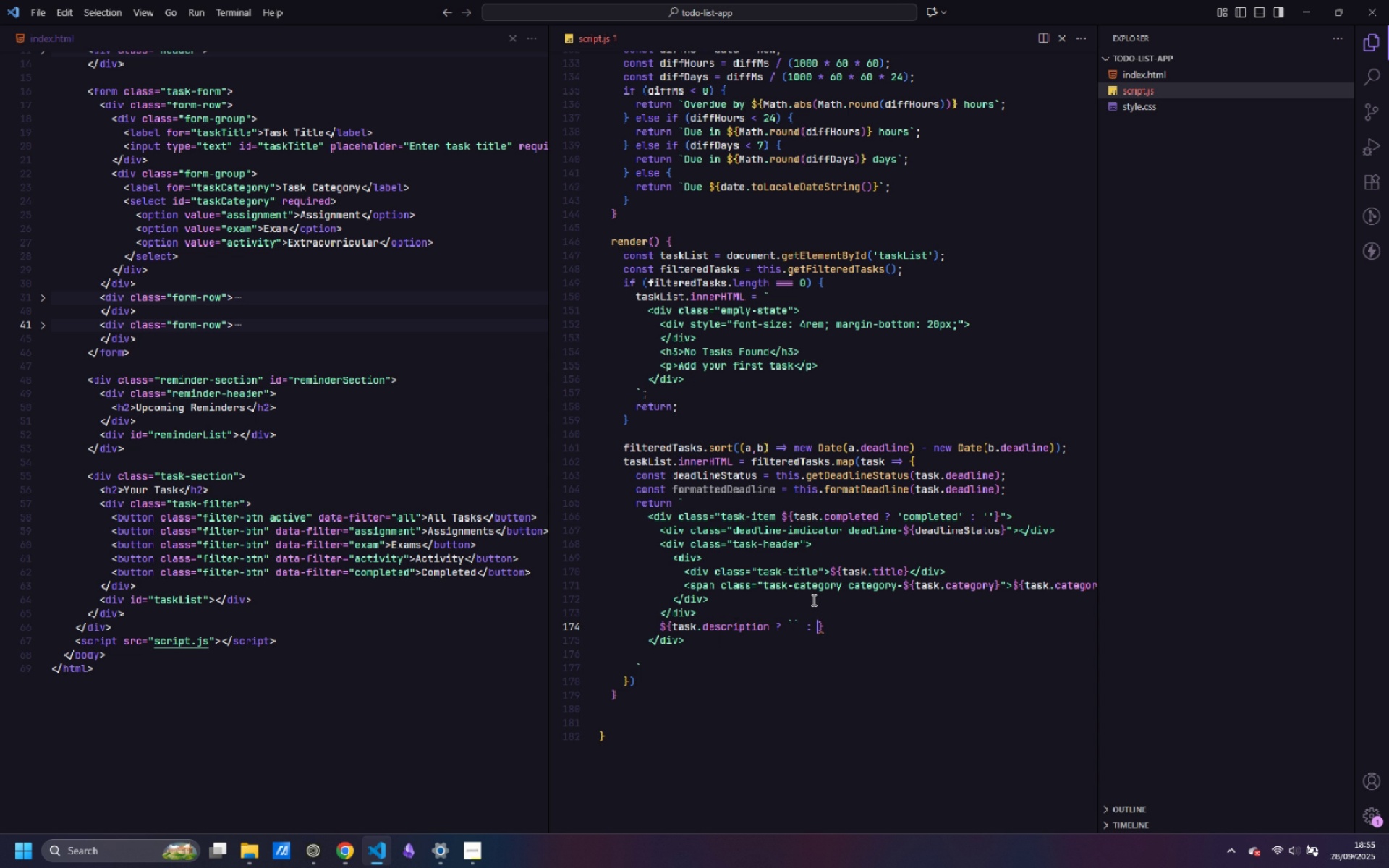 
key(Space)
 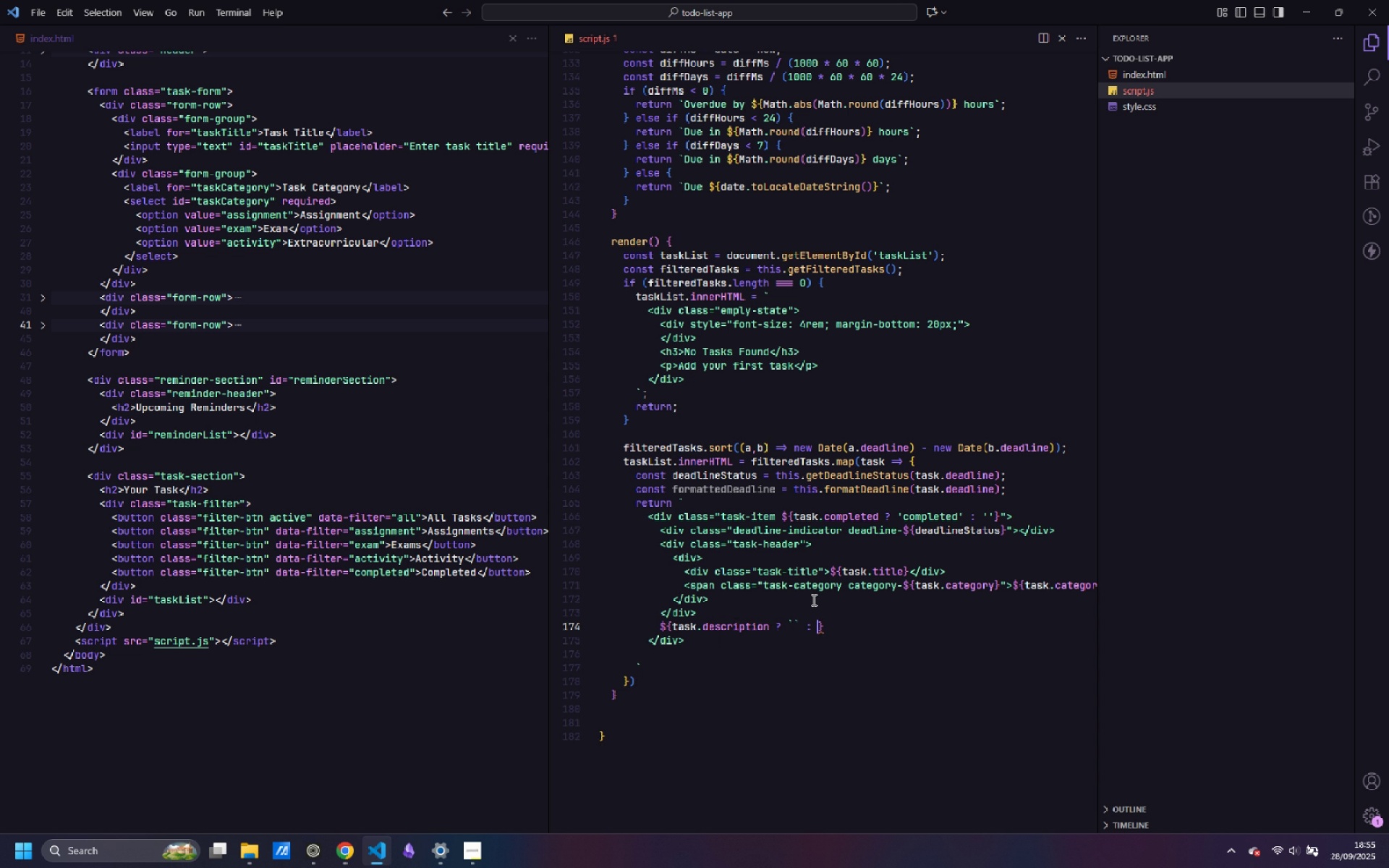 
key(Quote)
 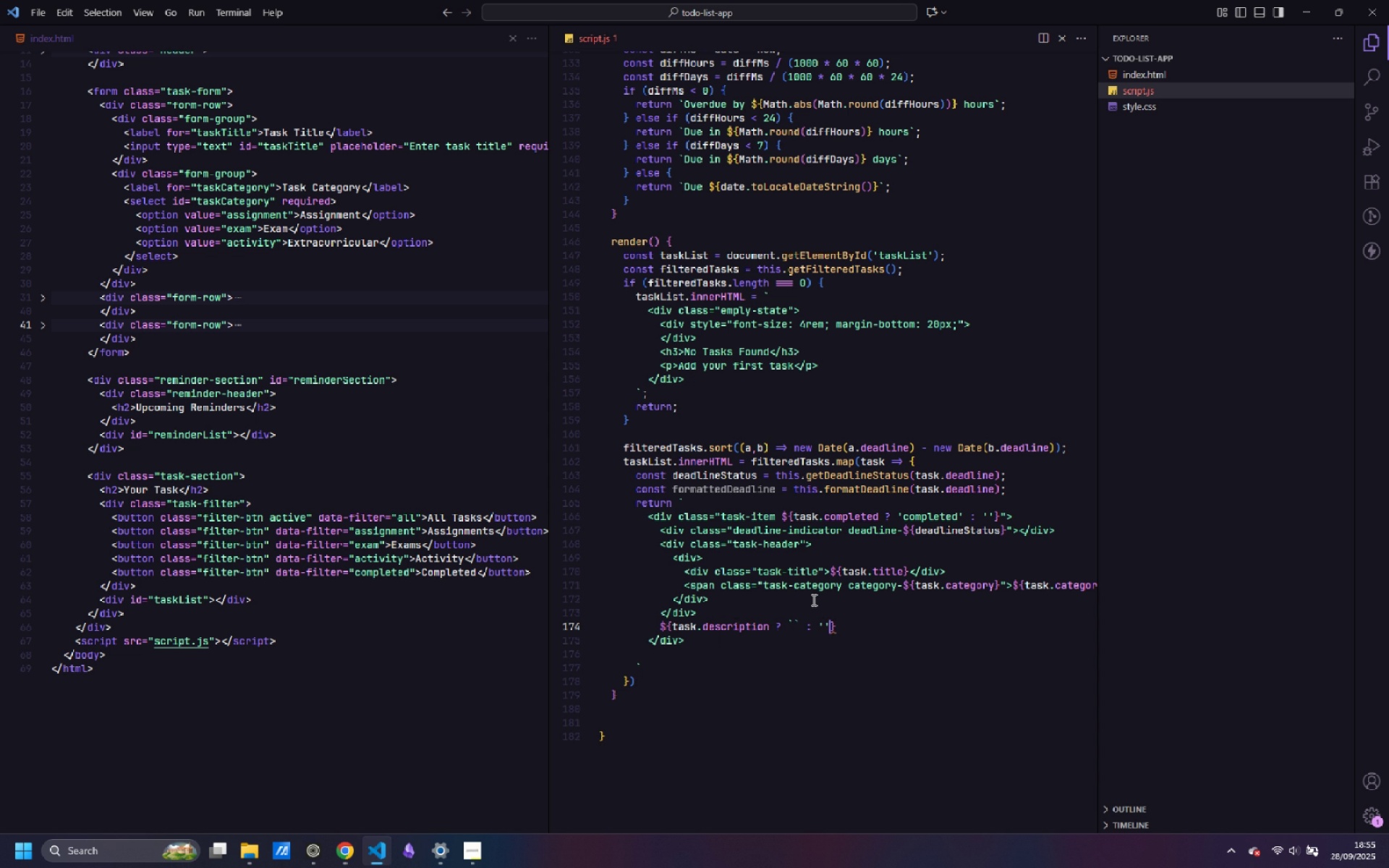 
key(Quote)
 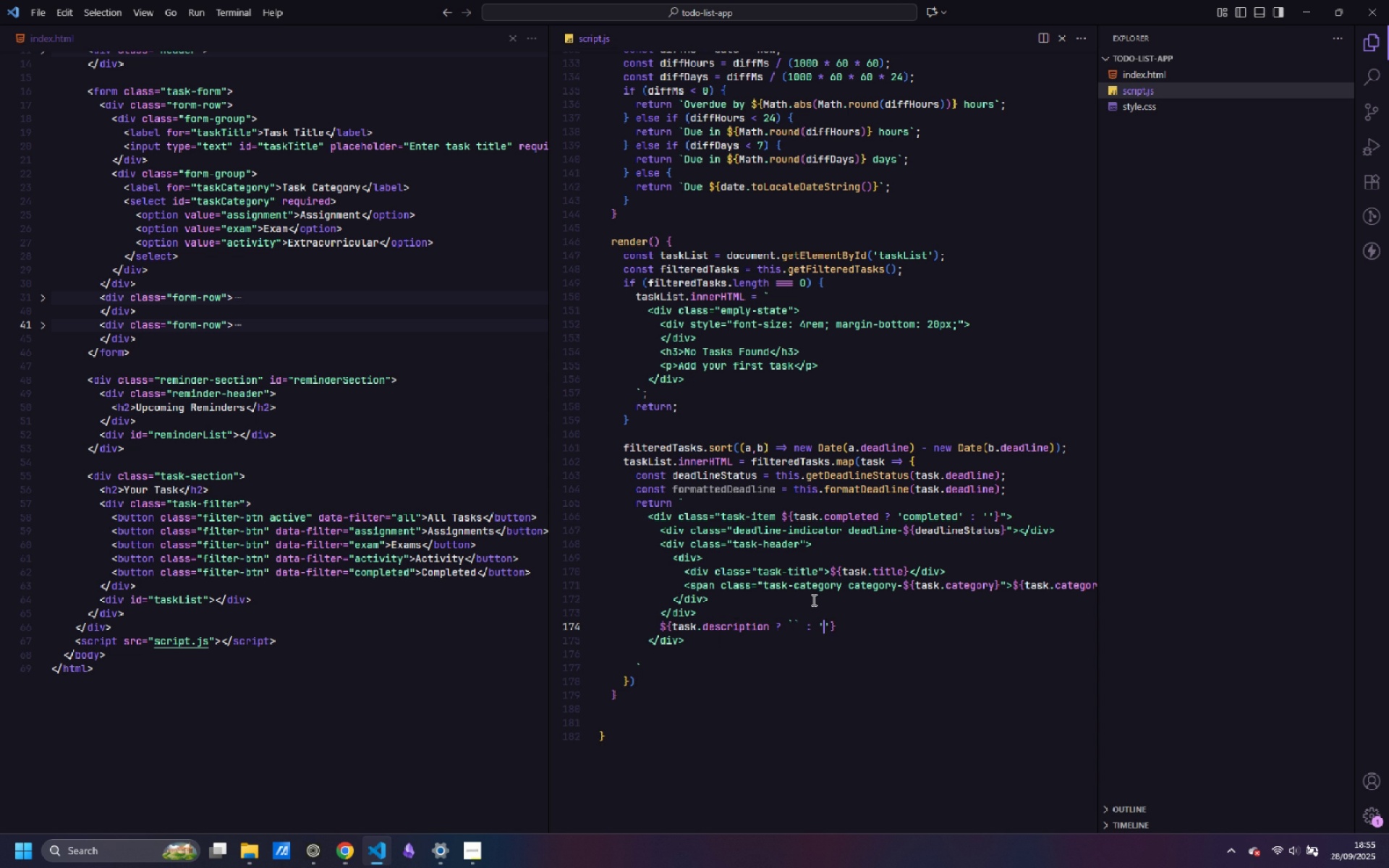 
key(ArrowLeft)
 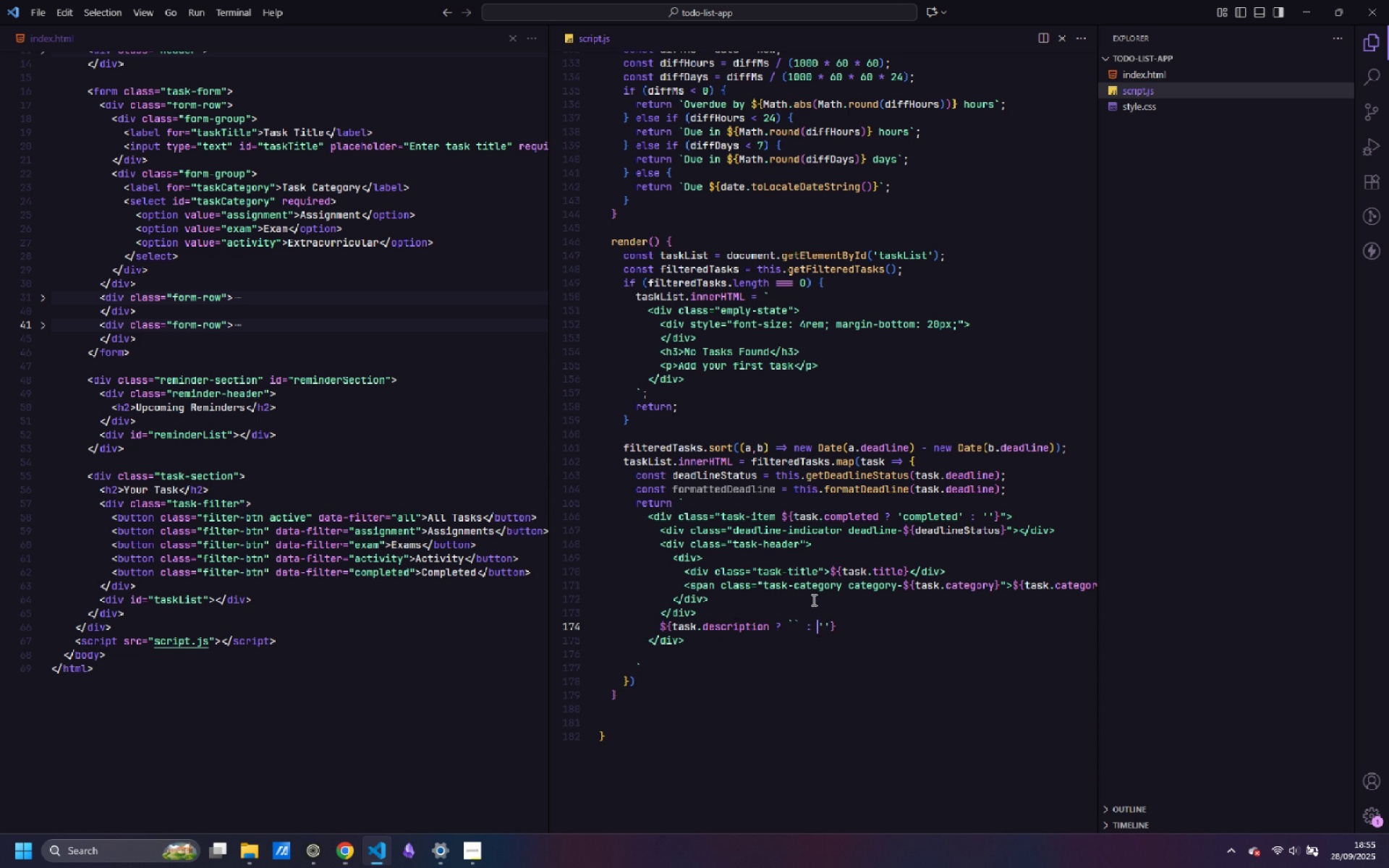 
key(ArrowLeft)
 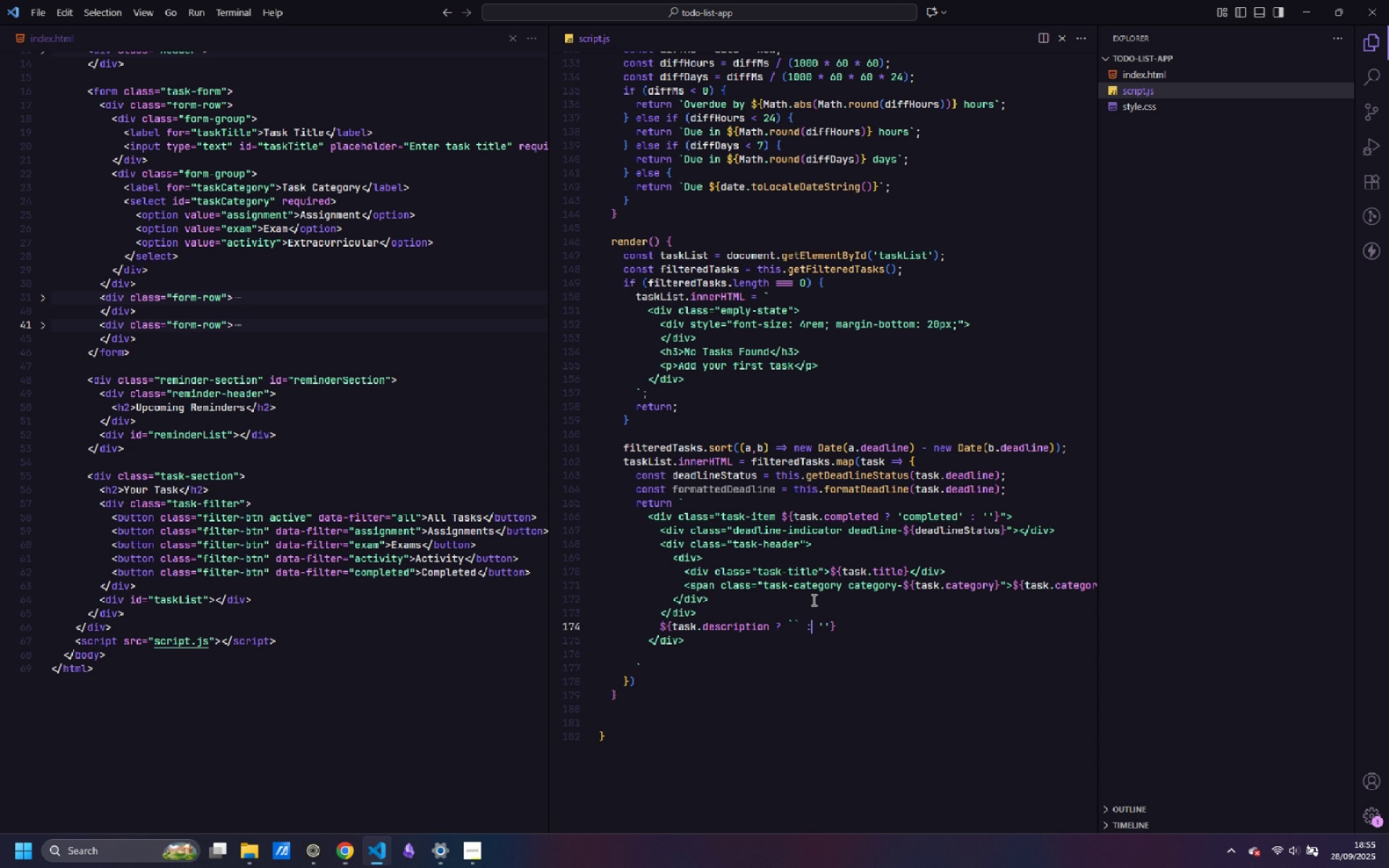 
key(ArrowLeft)
 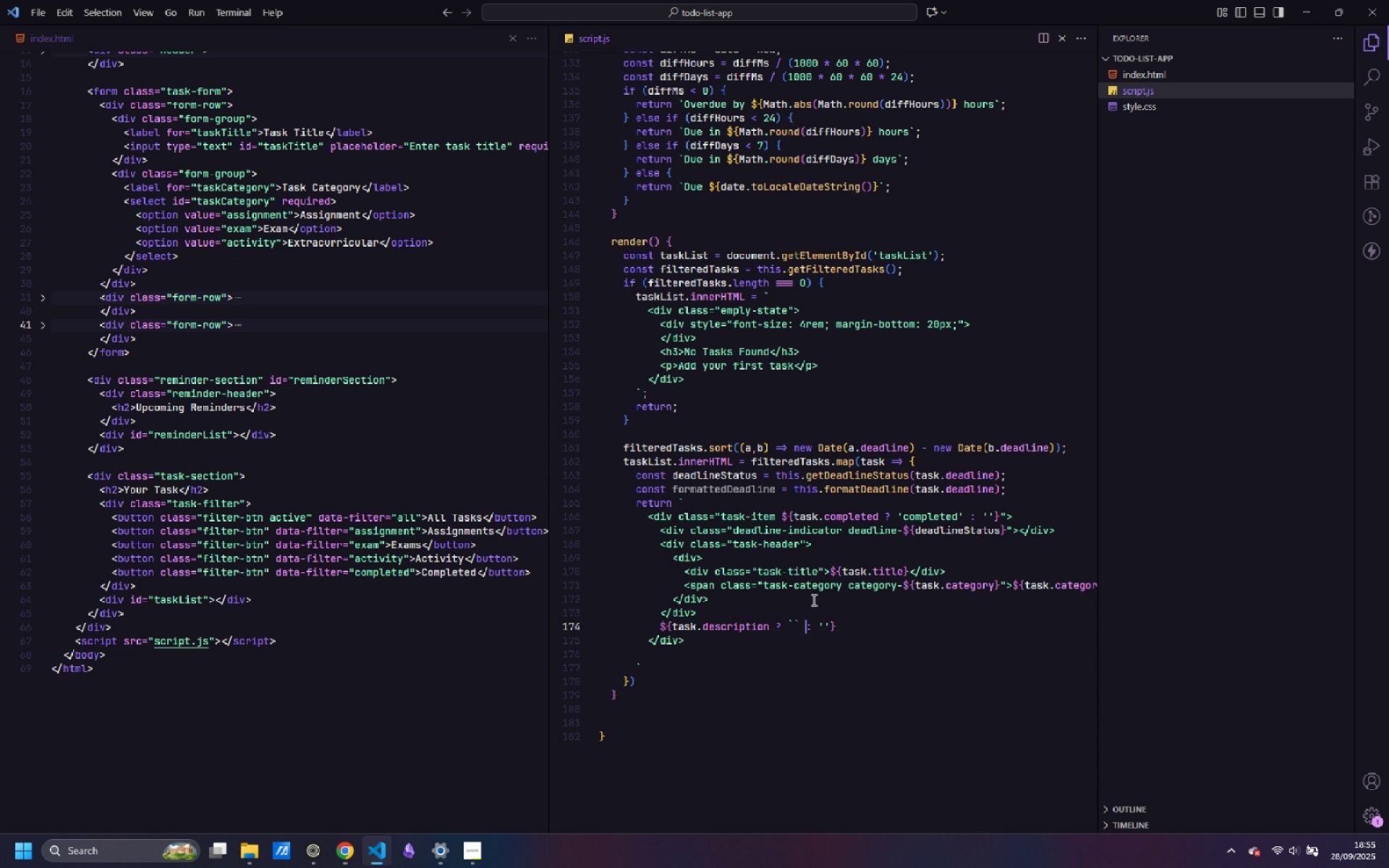 
key(ArrowLeft)
 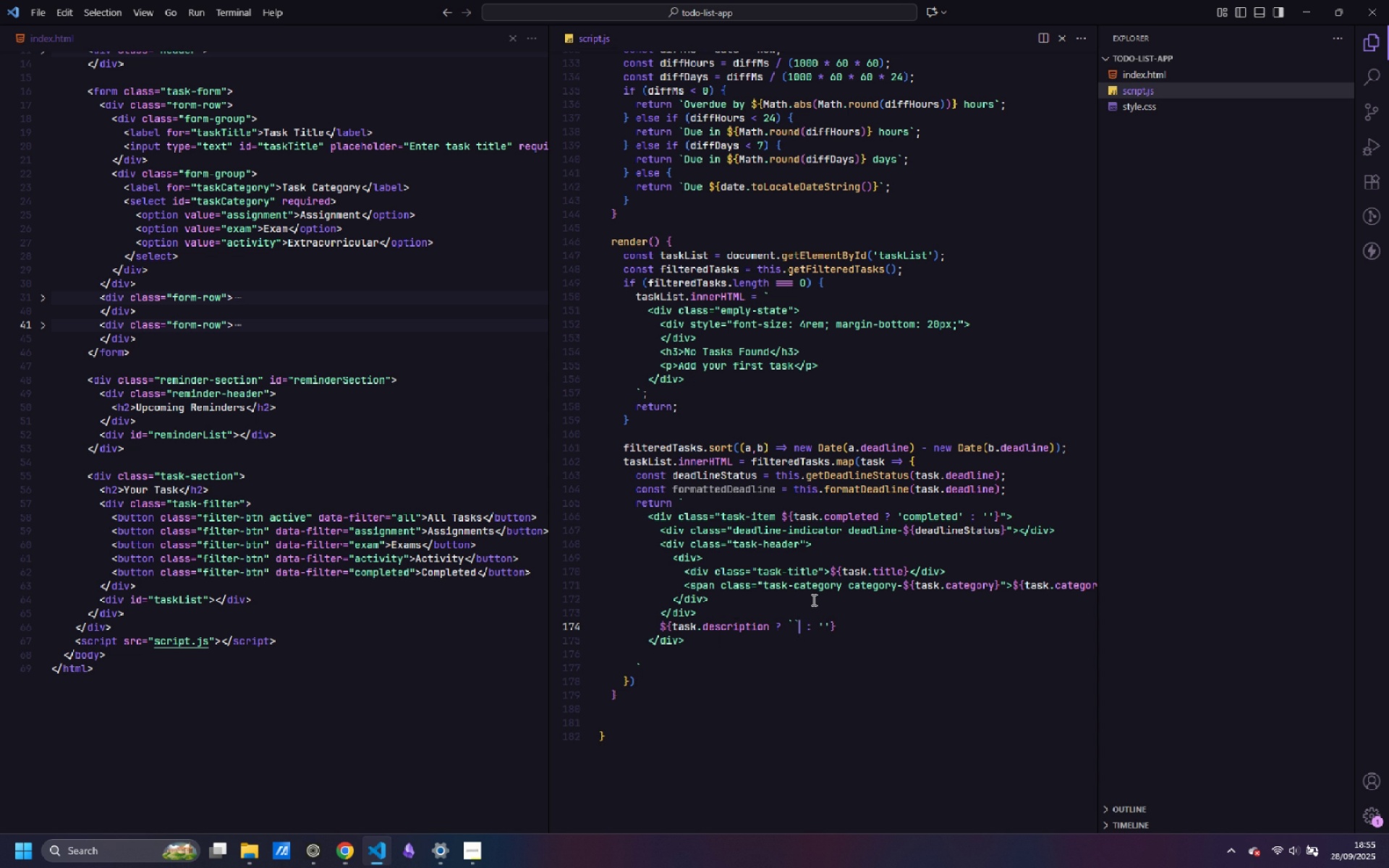 
key(ArrowLeft)
 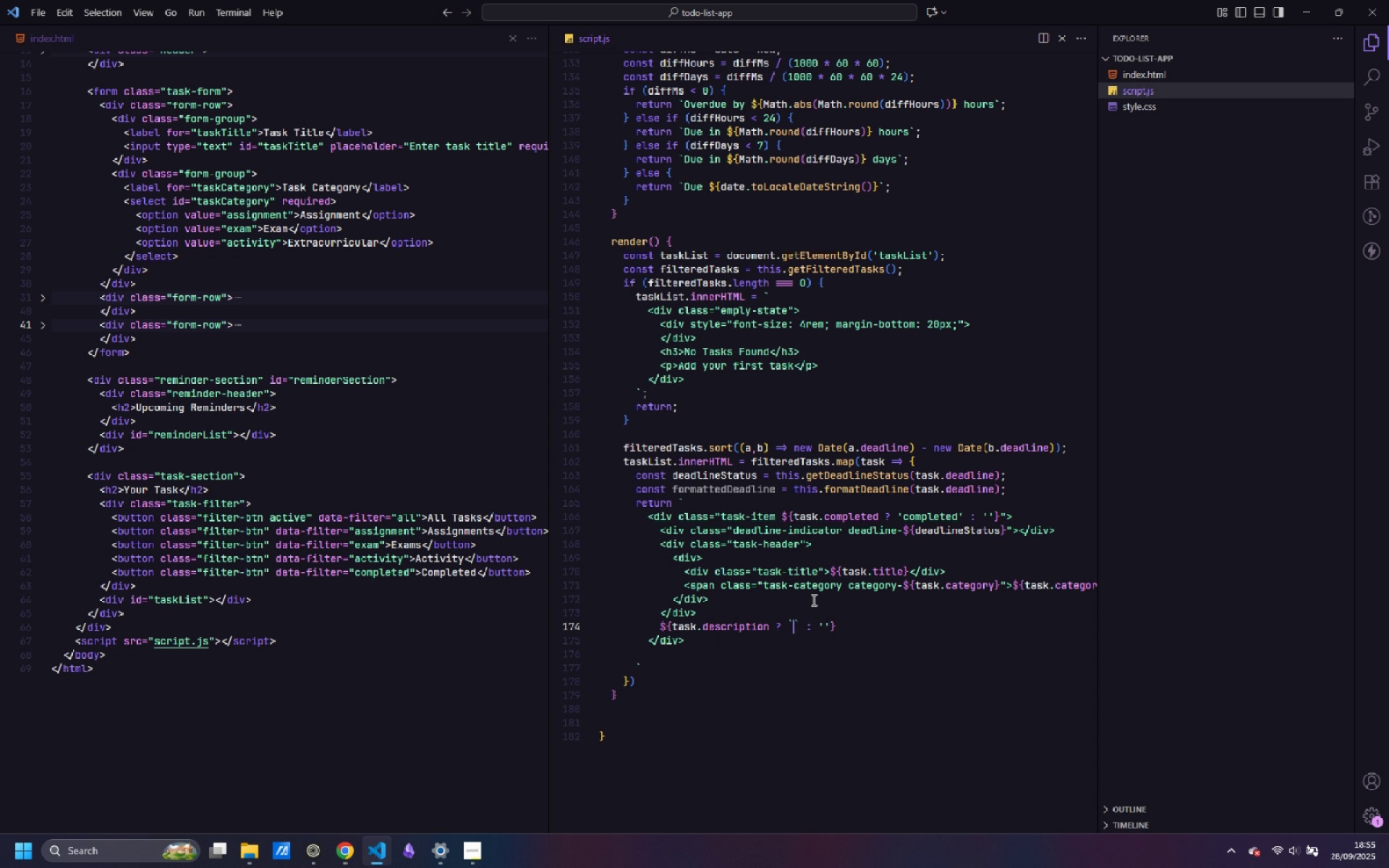 
key(ArrowLeft)
 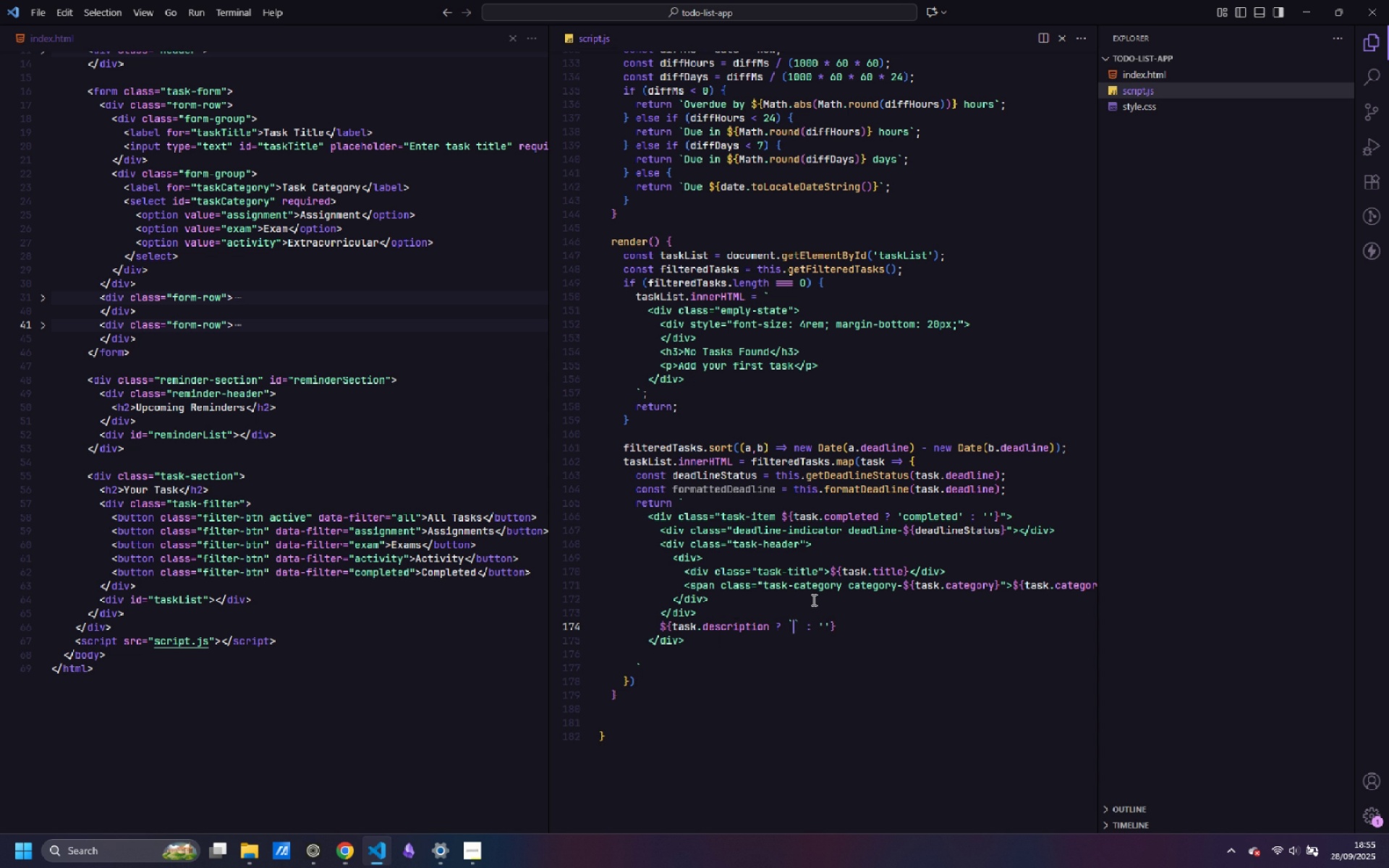 
type(<div>)